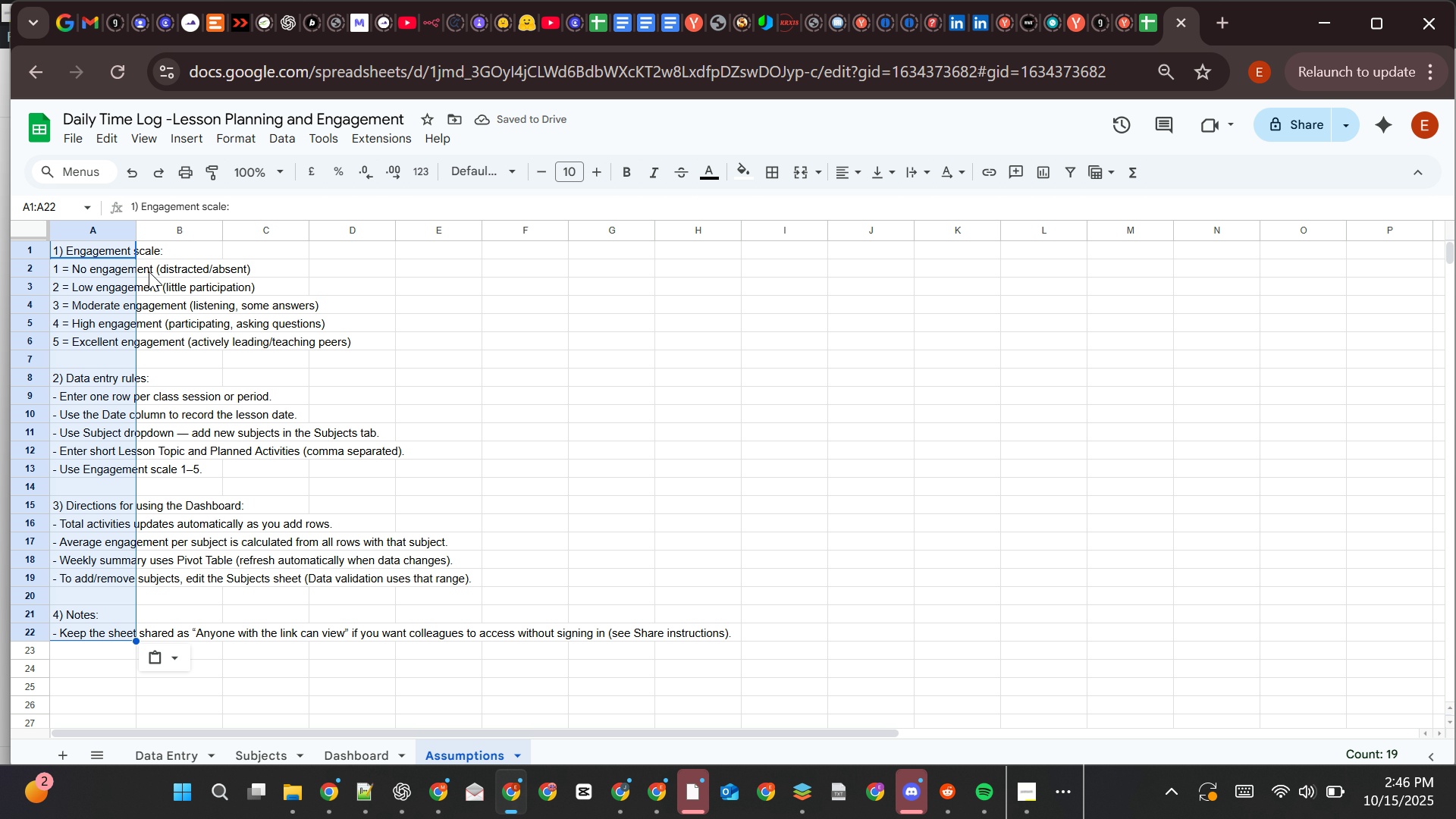 
left_click([149, 246])
 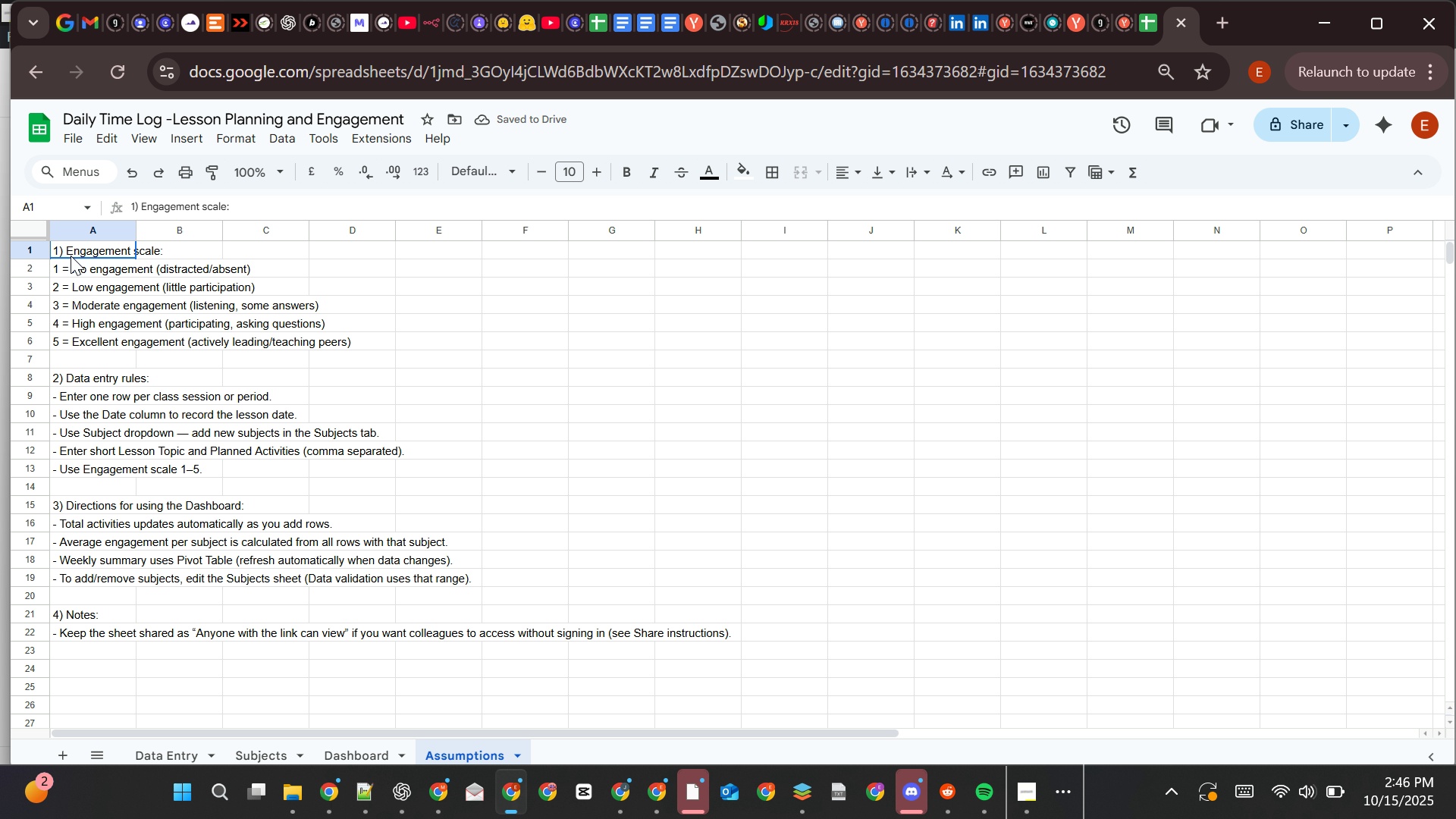 
left_click([71, 256])
 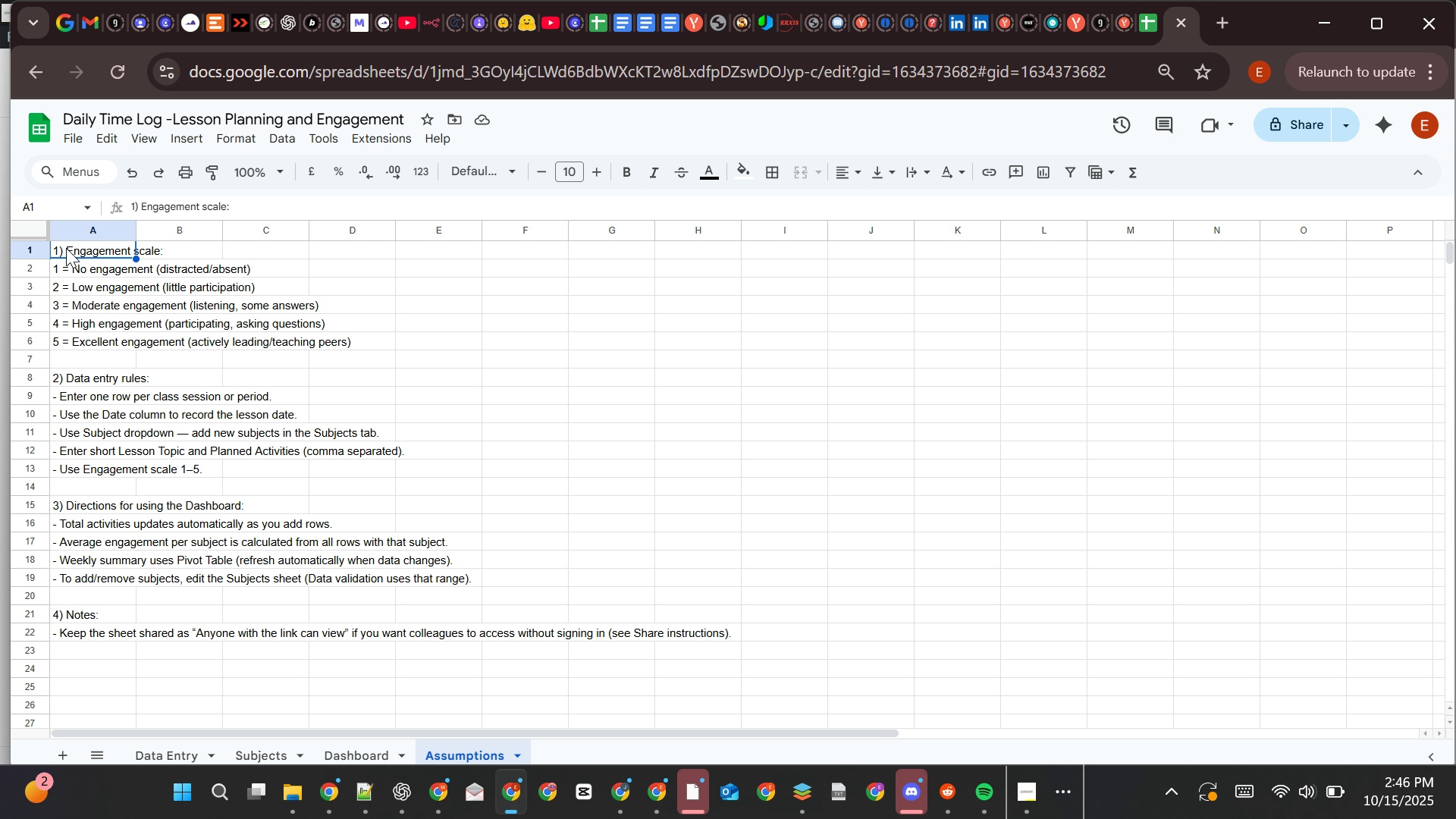 
key(Control+B)
 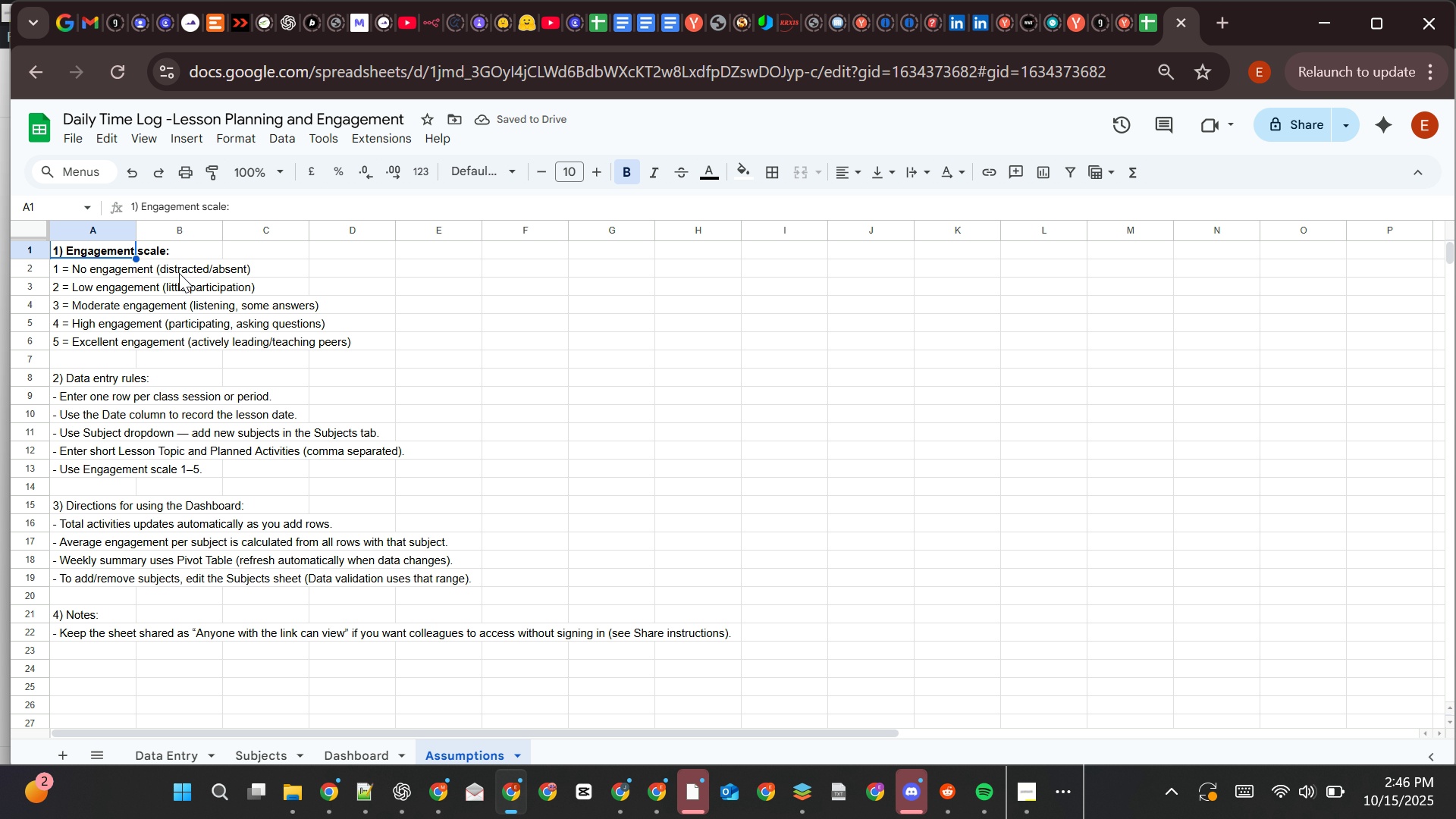 
left_click([118, 375])
 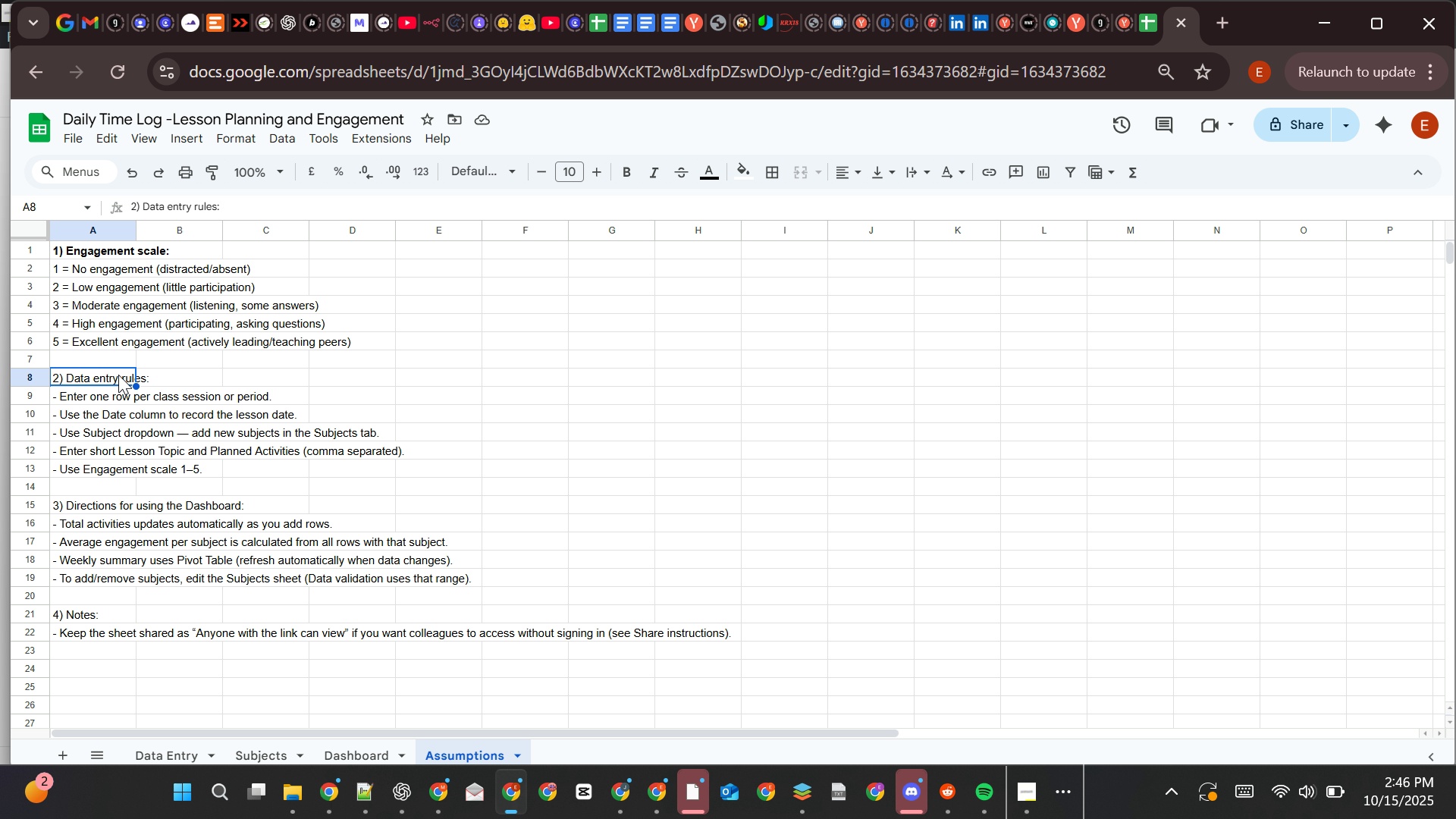 
key(Control+B)
 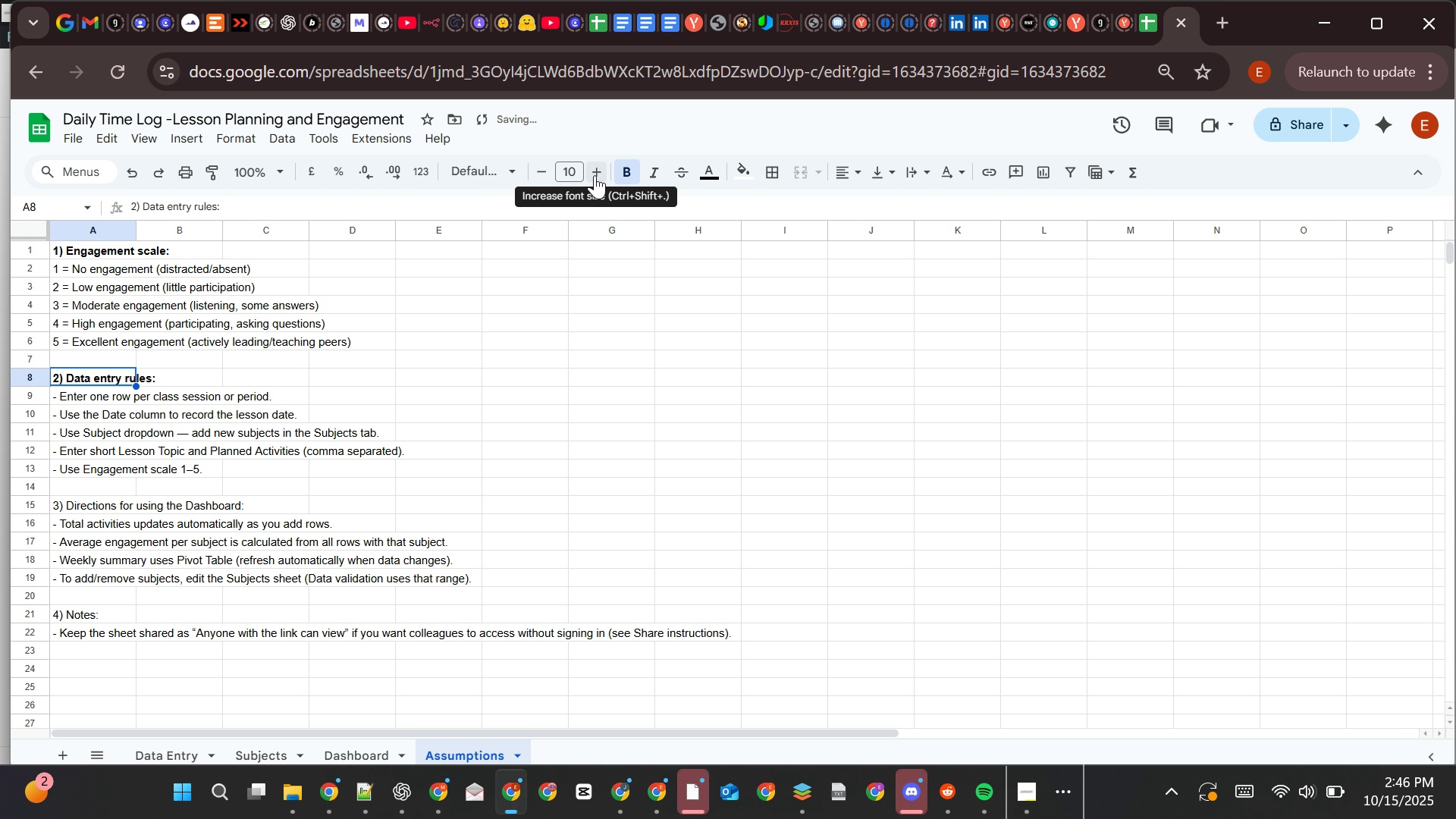 
double_click([595, 175])
 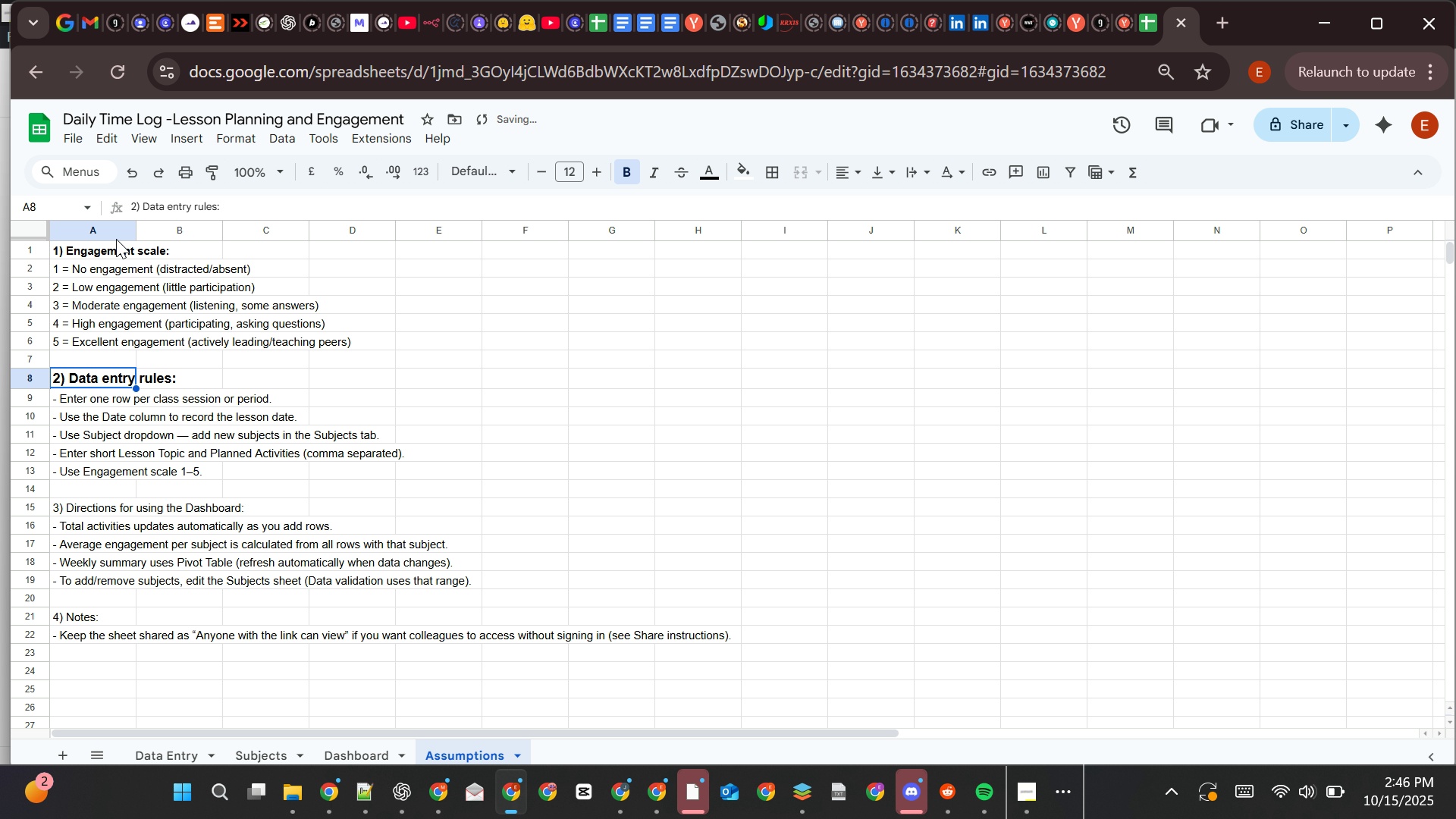 
left_click([116, 239])
 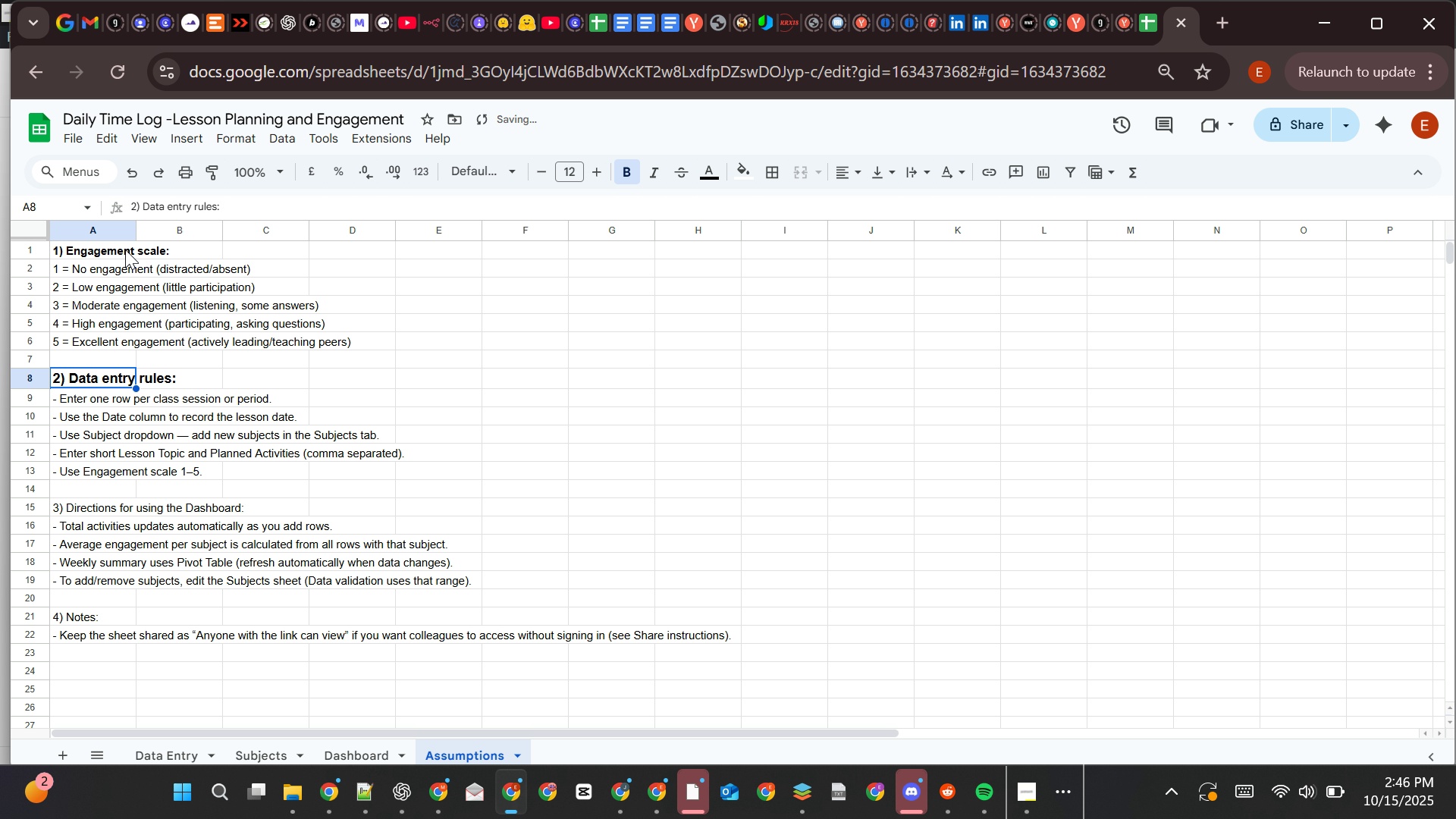 
left_click([125, 249])
 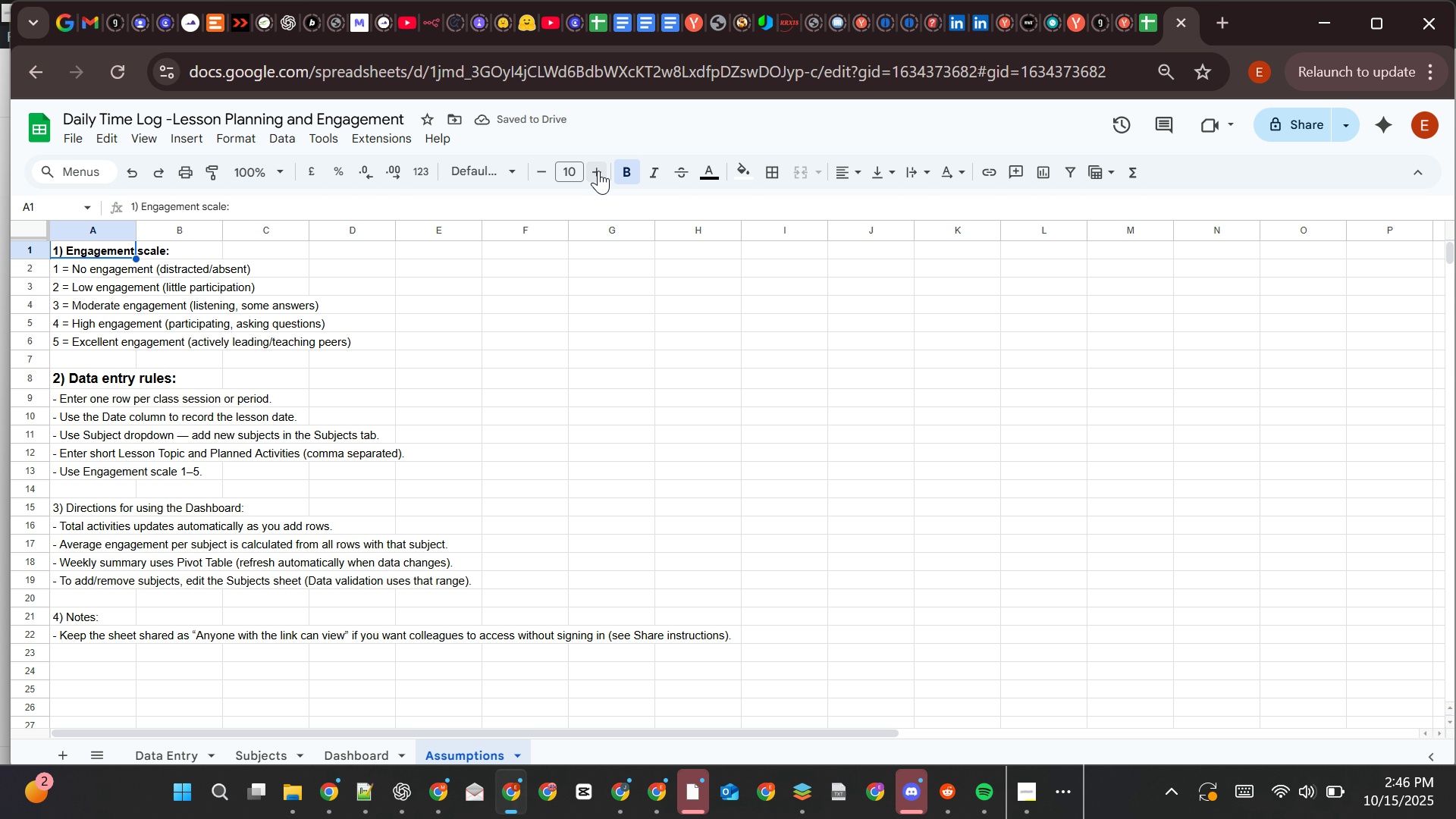 
left_click([598, 171])
 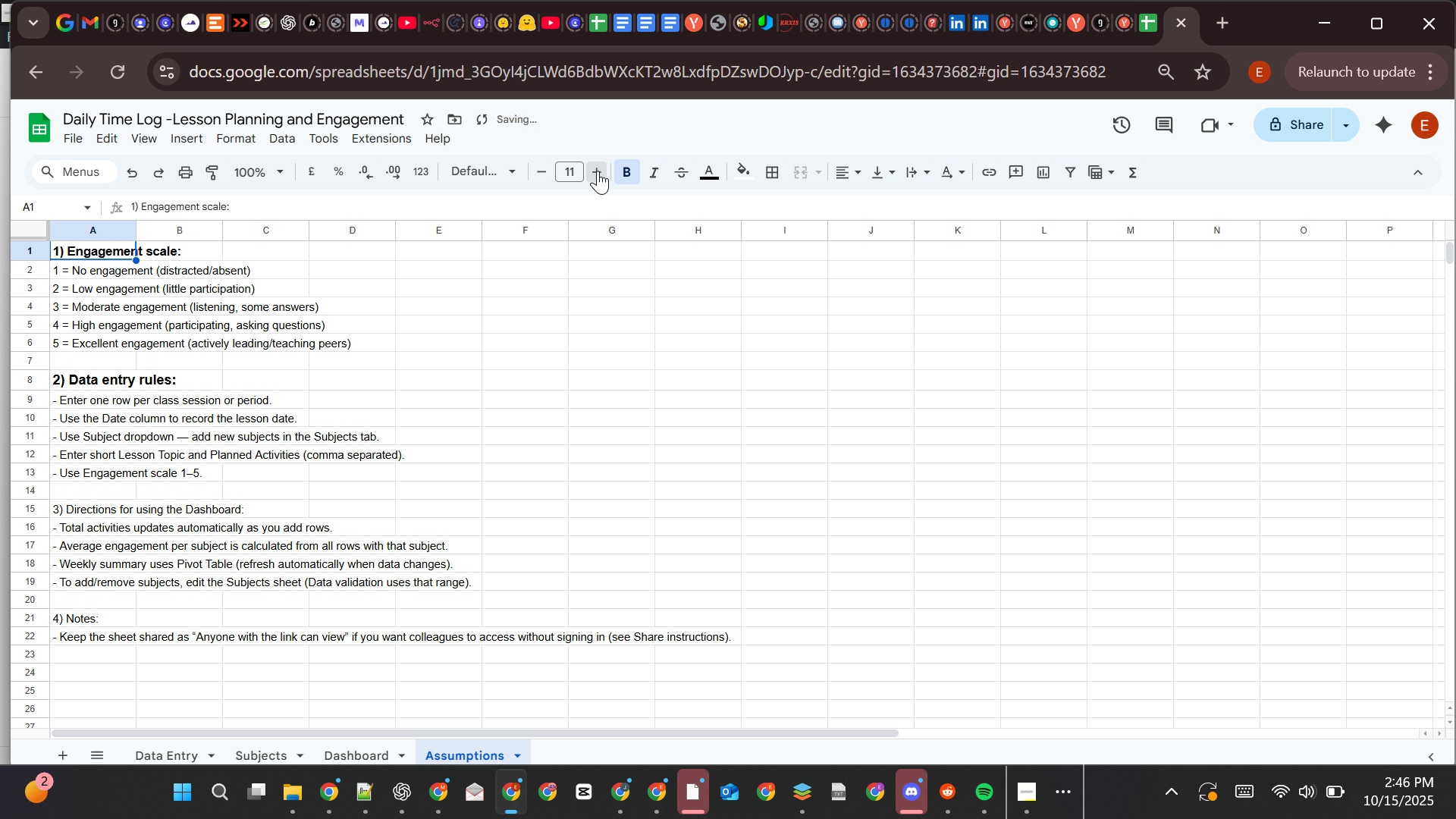 
left_click([598, 171])
 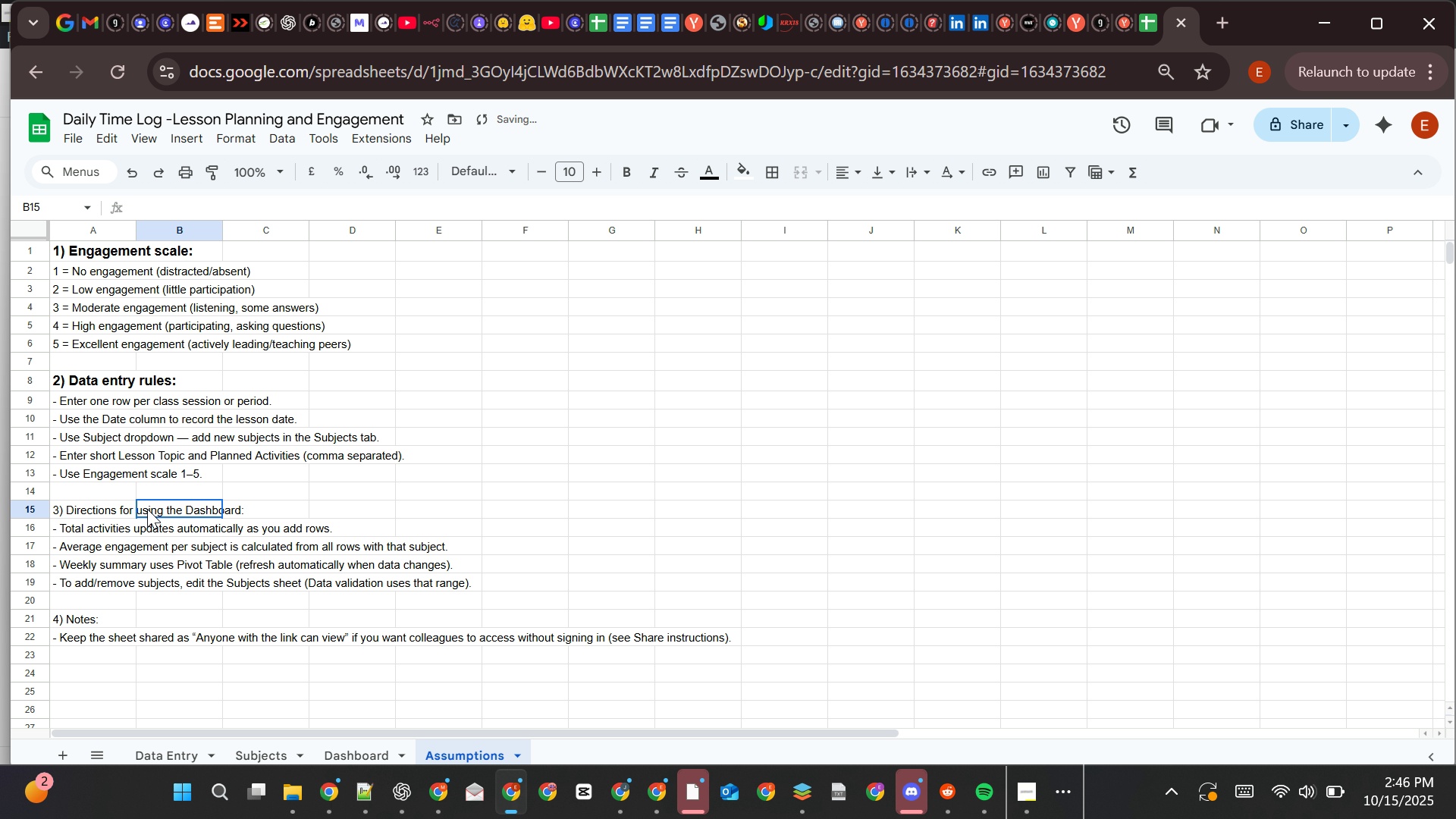 
left_click([147, 509])
 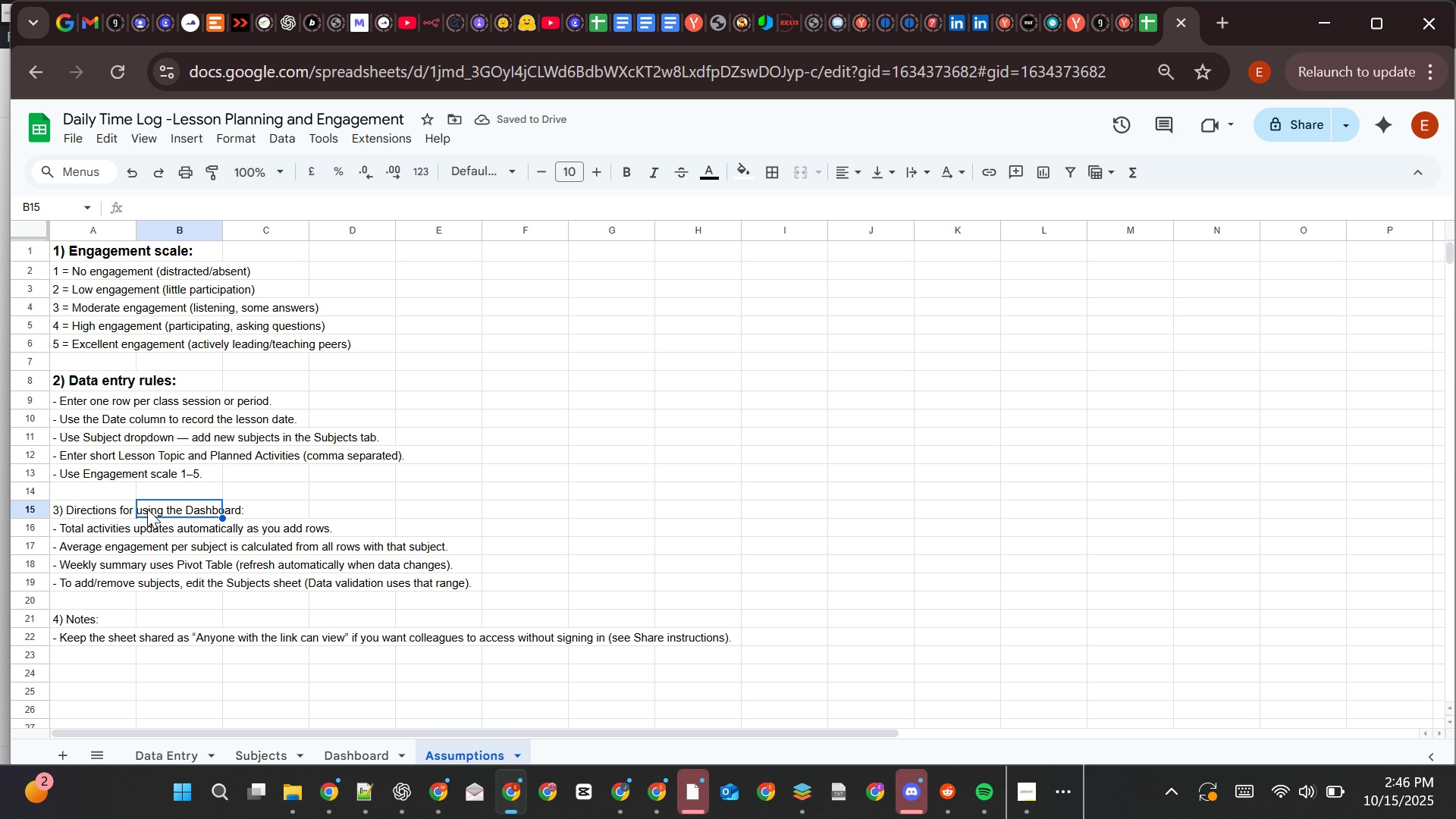 
hold_key(key=ControlLeft, duration=0.8)
 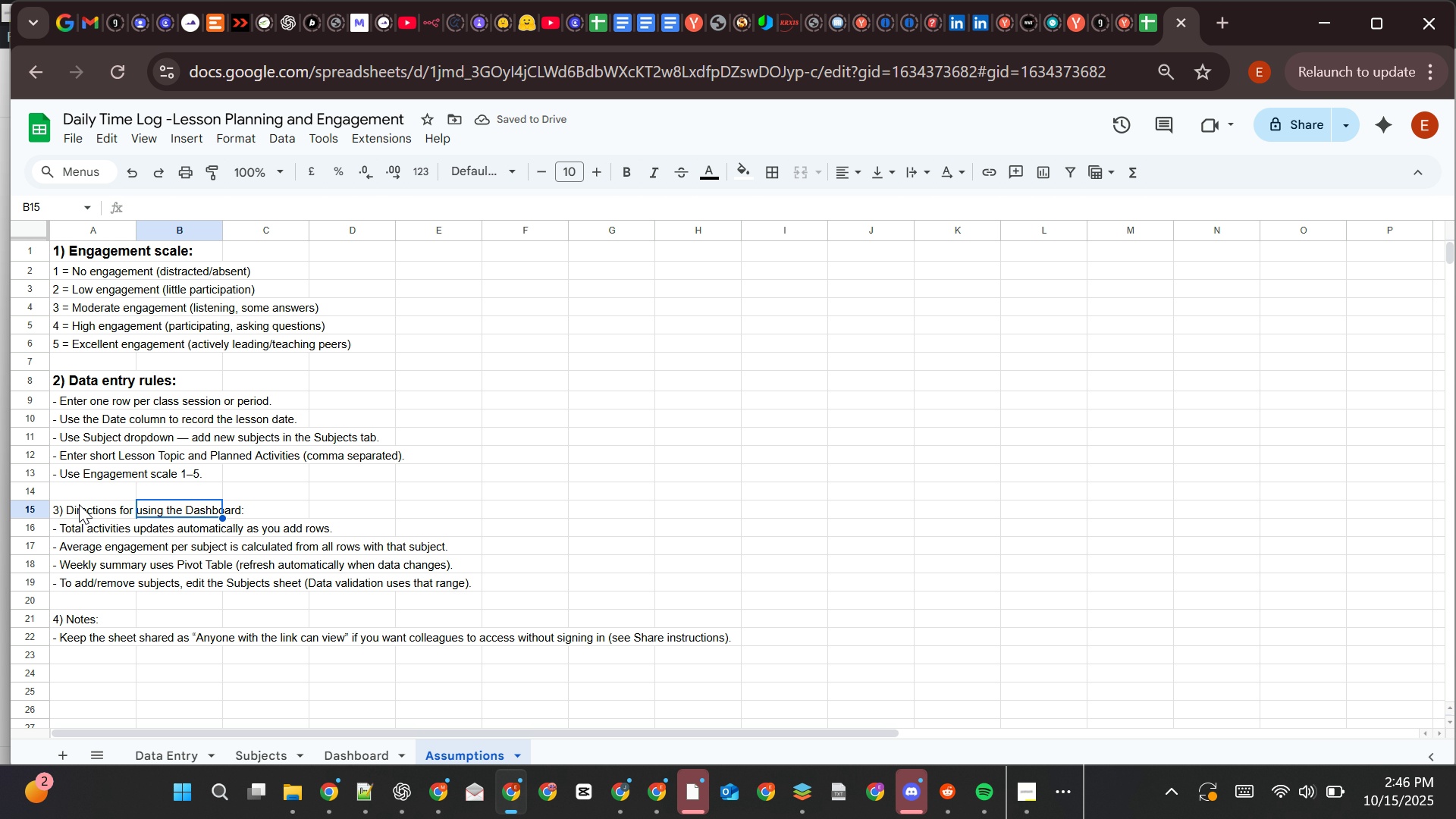 
left_click([79, 504])
 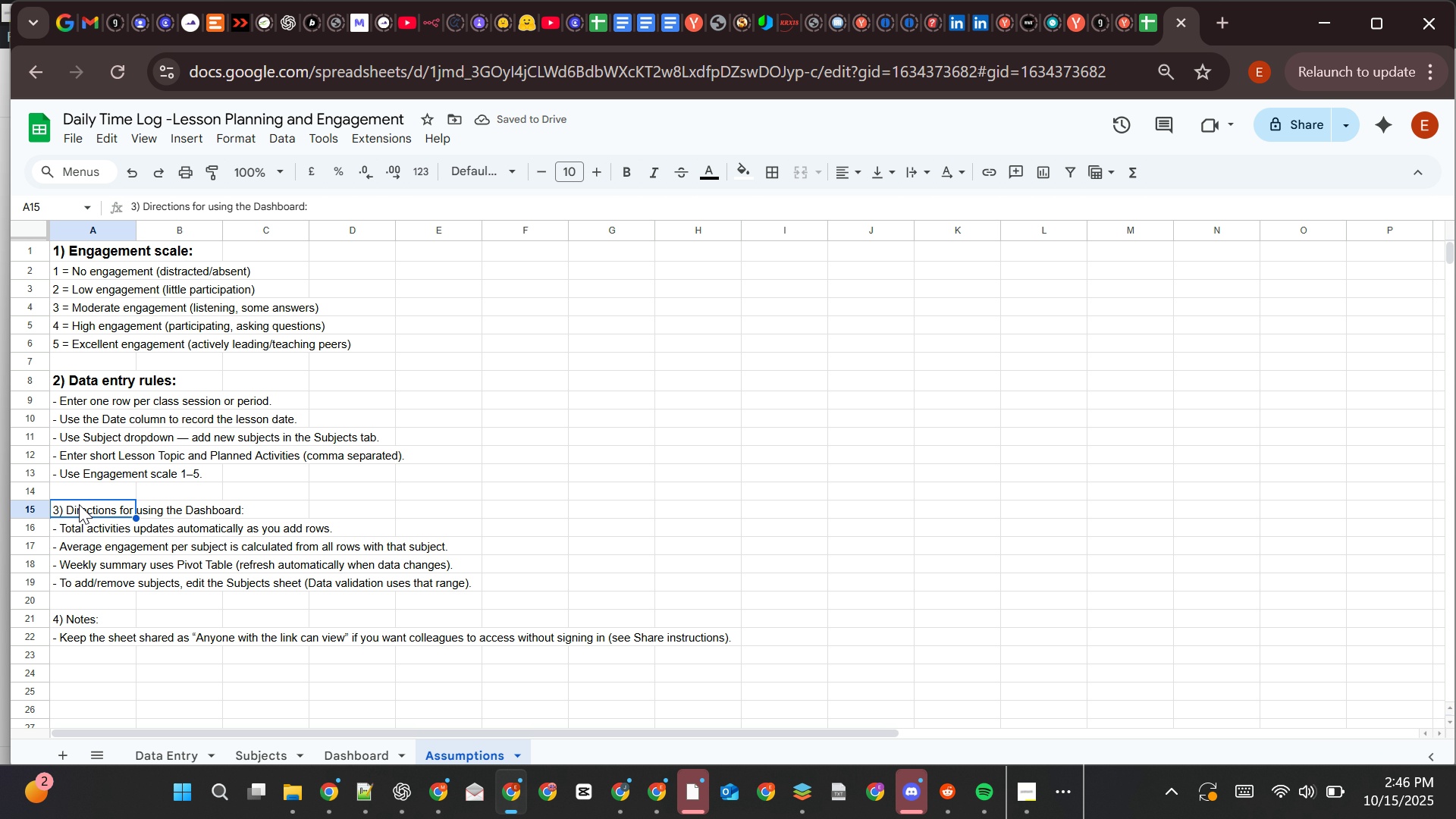 
key(Control+B)
 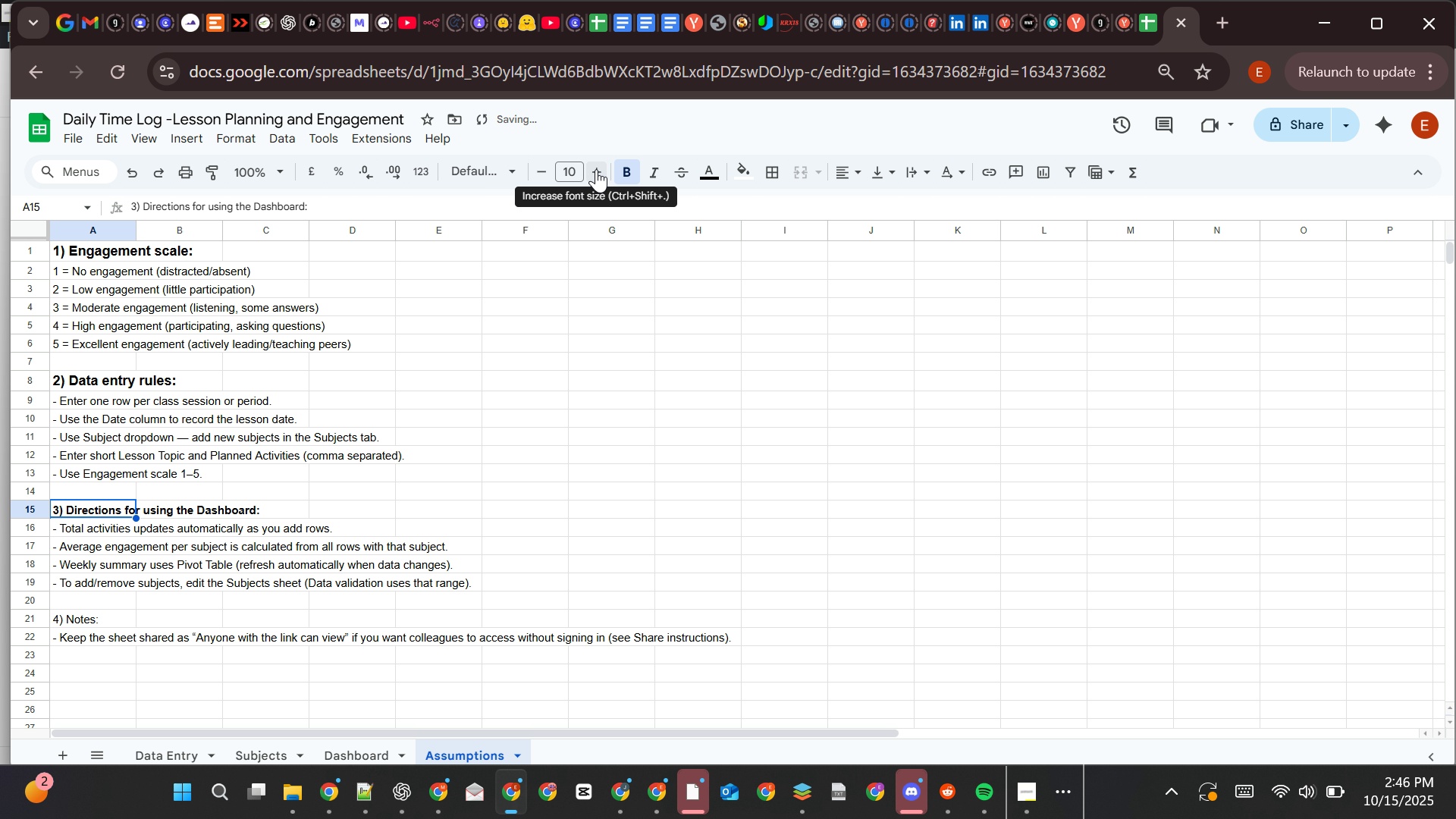 
double_click([596, 169])
 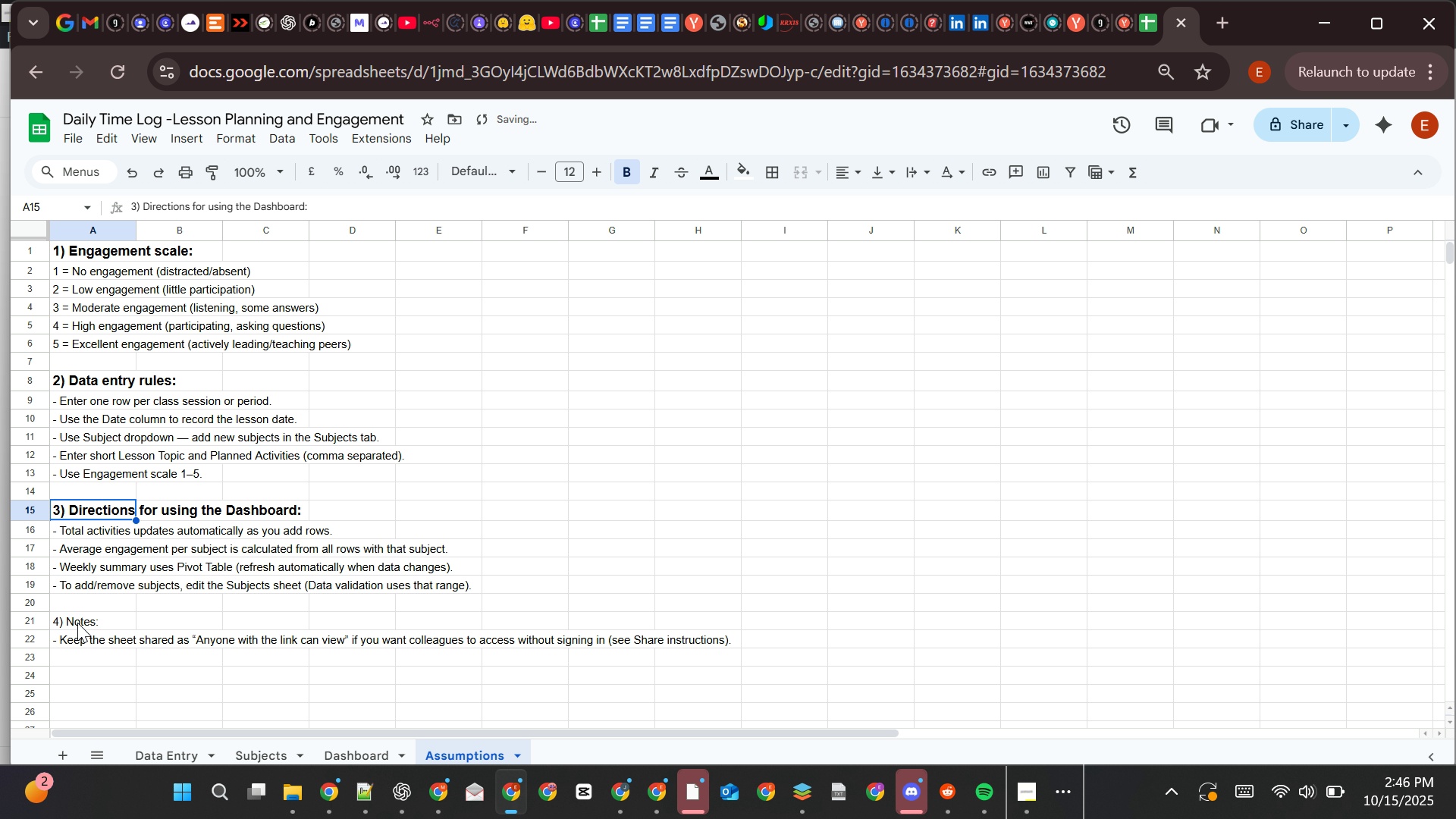 
left_click([77, 623])
 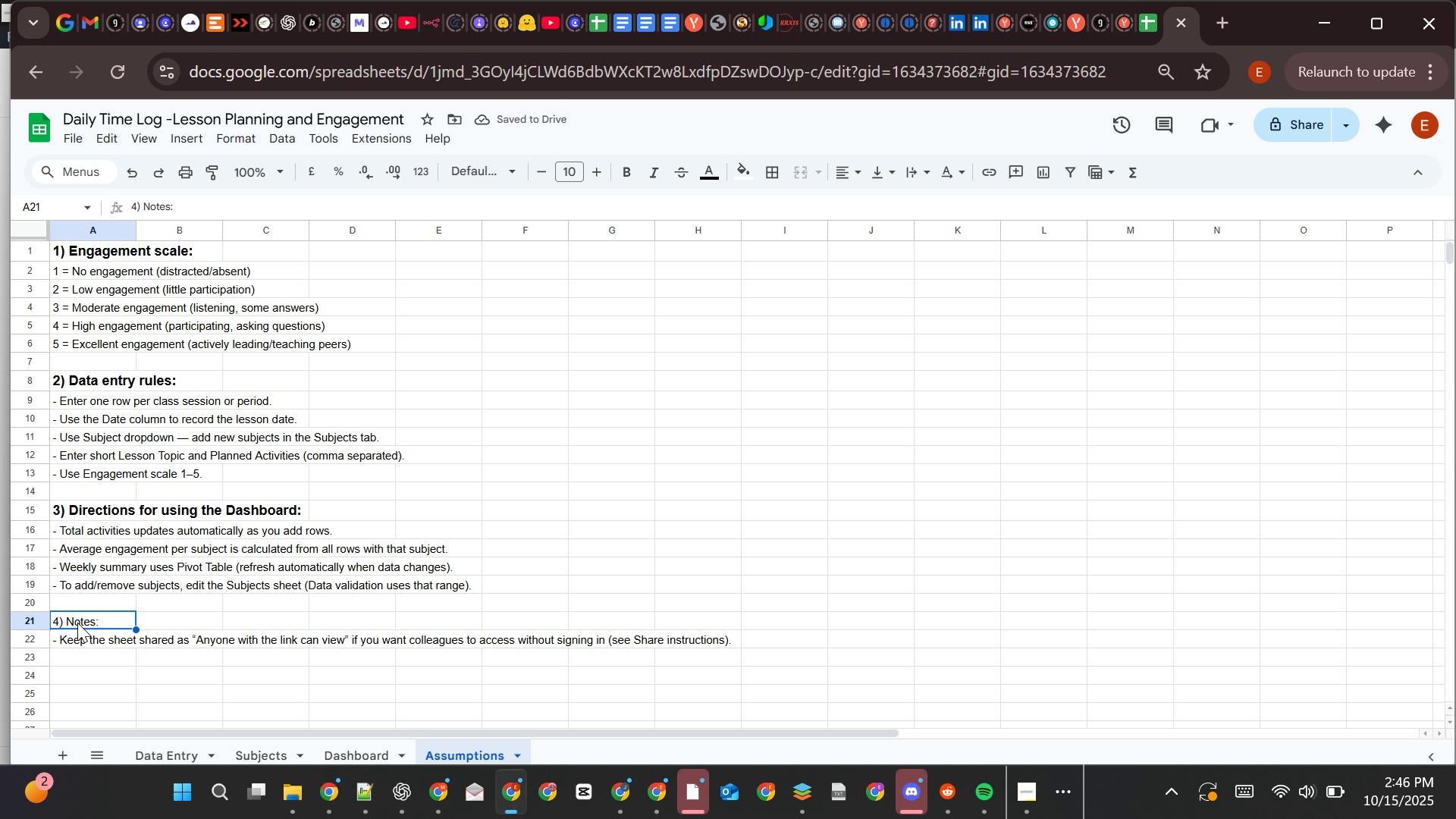 
key(Control+B)
 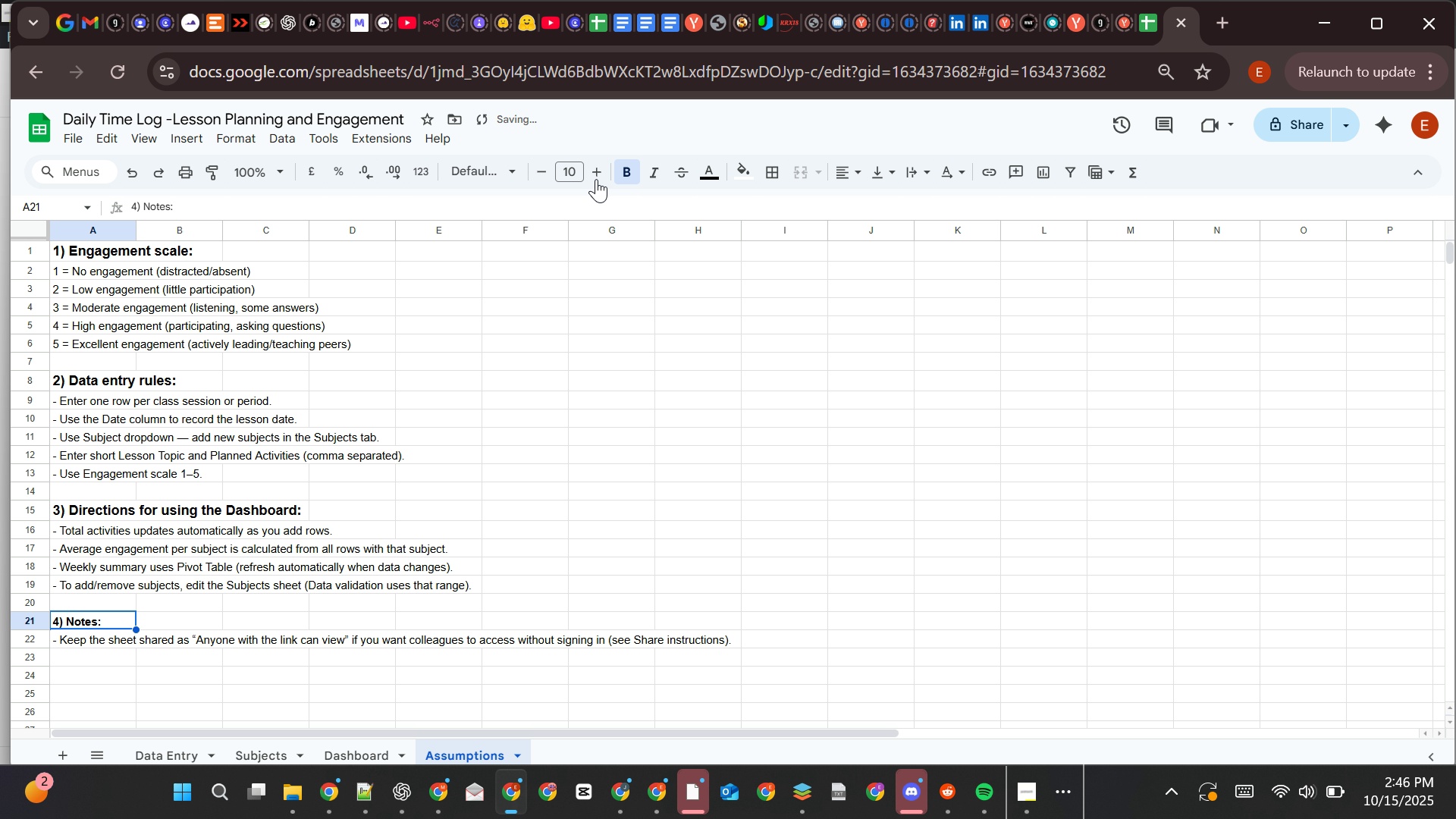 
left_click([596, 177])
 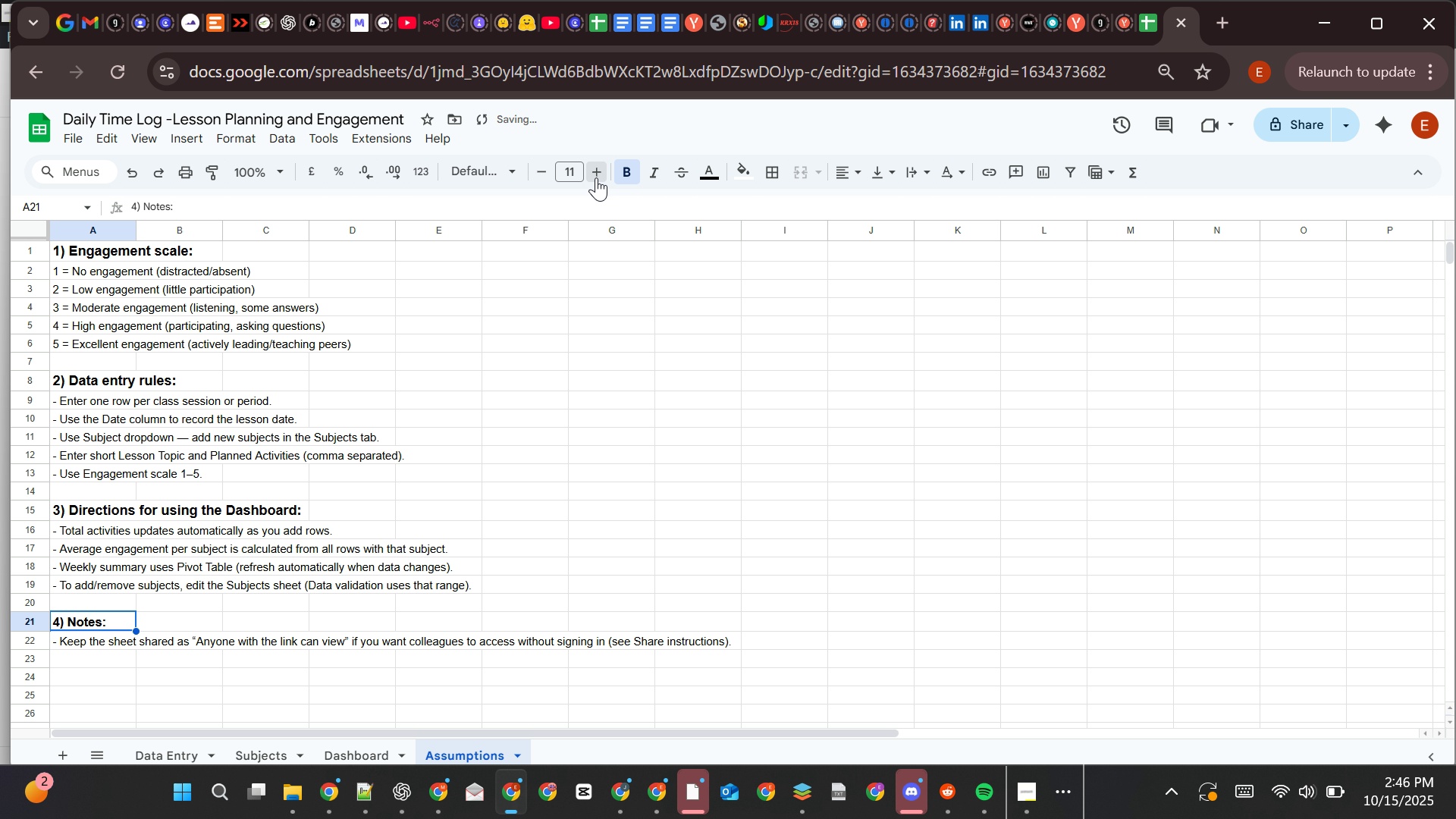 
left_click([596, 177])
 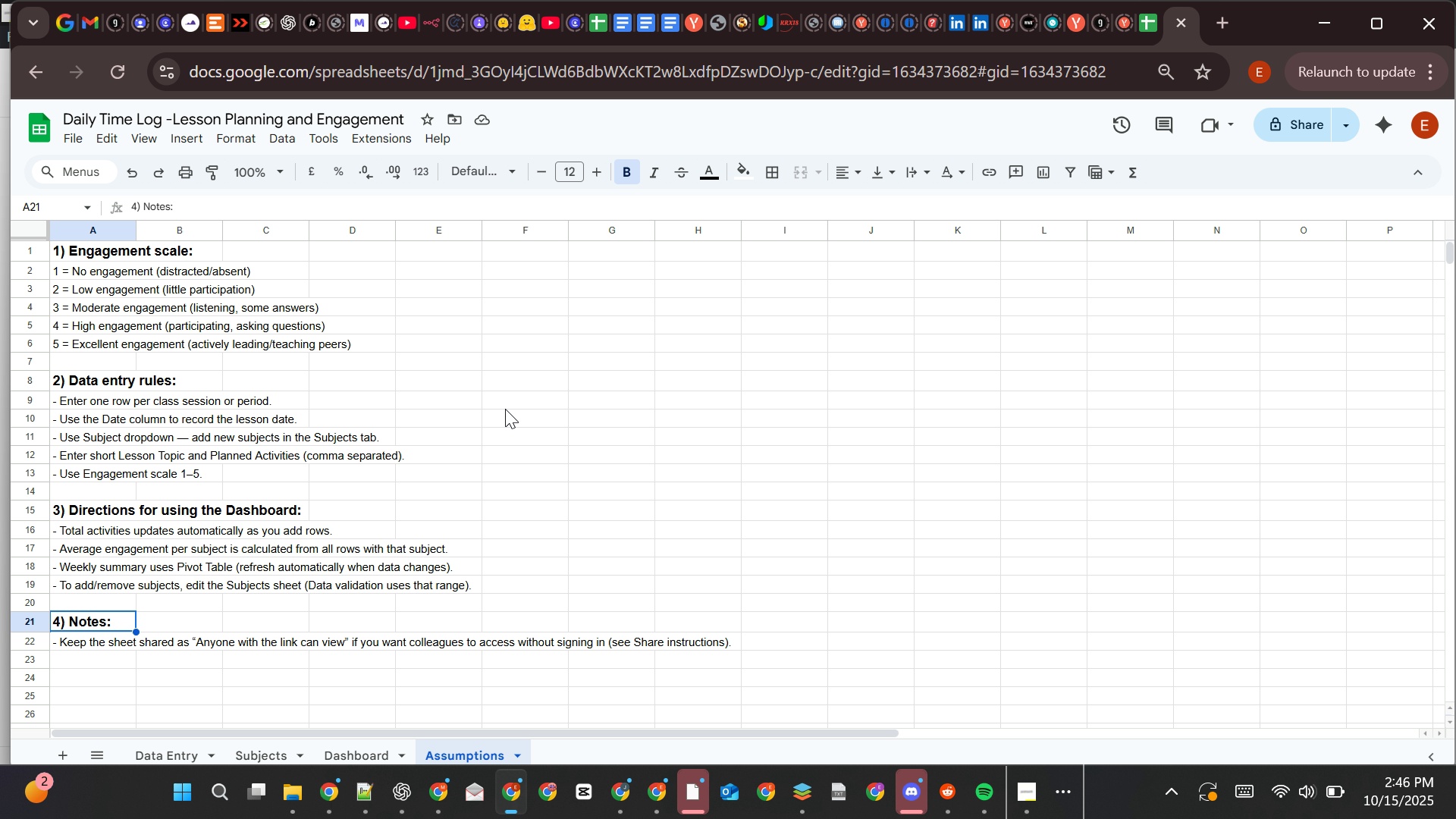 
wait(12.77)
 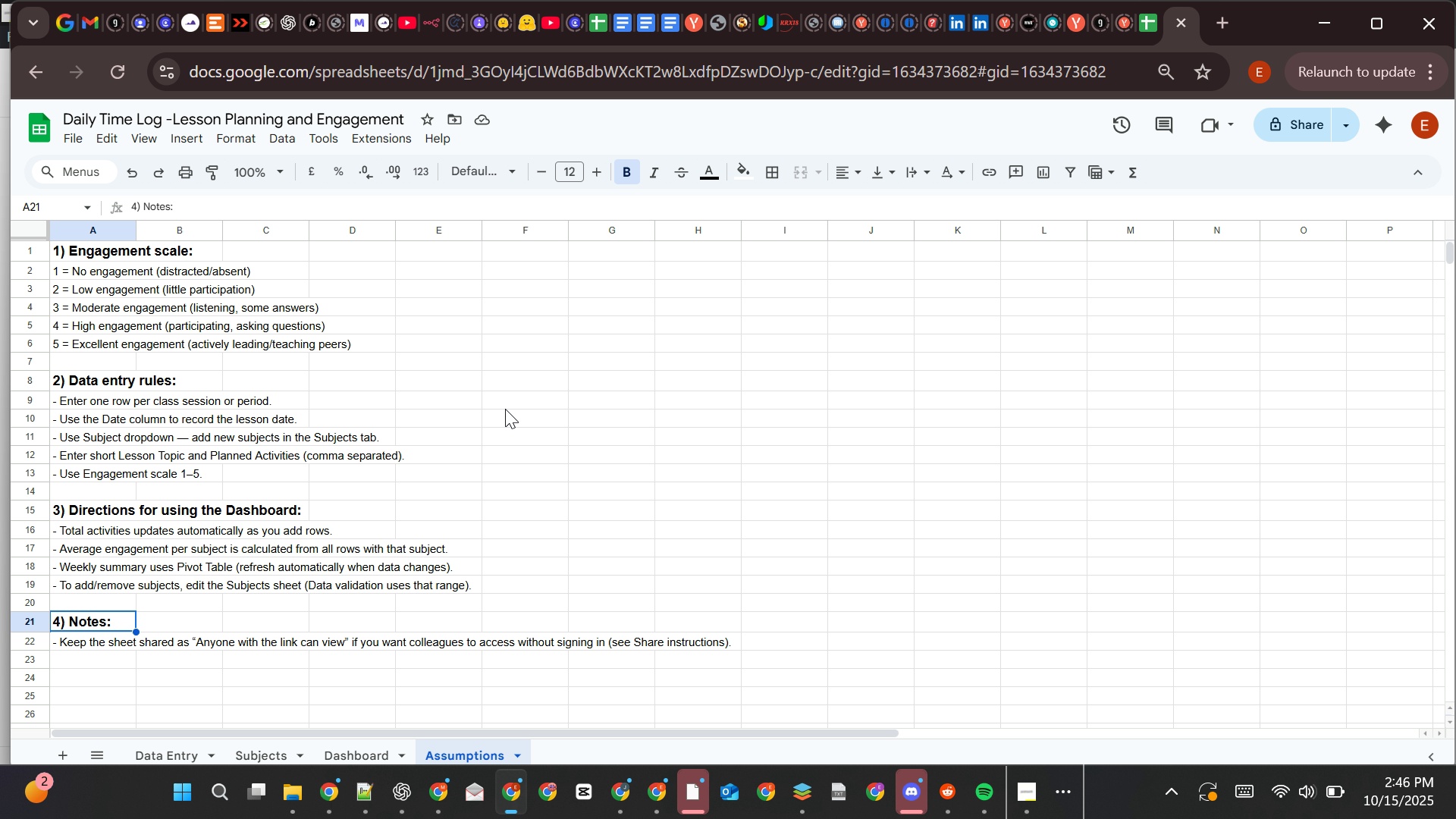 
left_click([171, 753])
 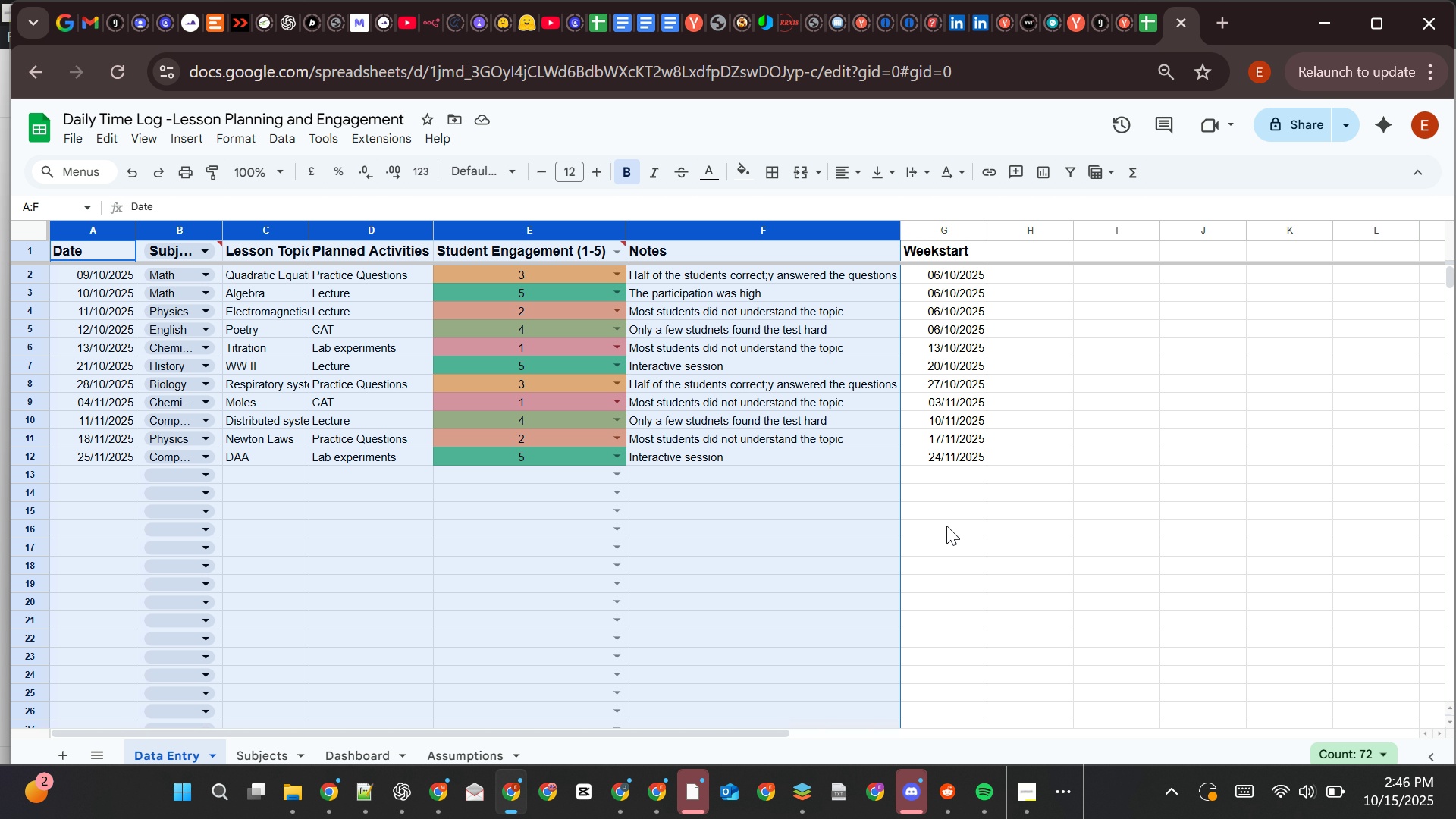 
left_click([957, 526])
 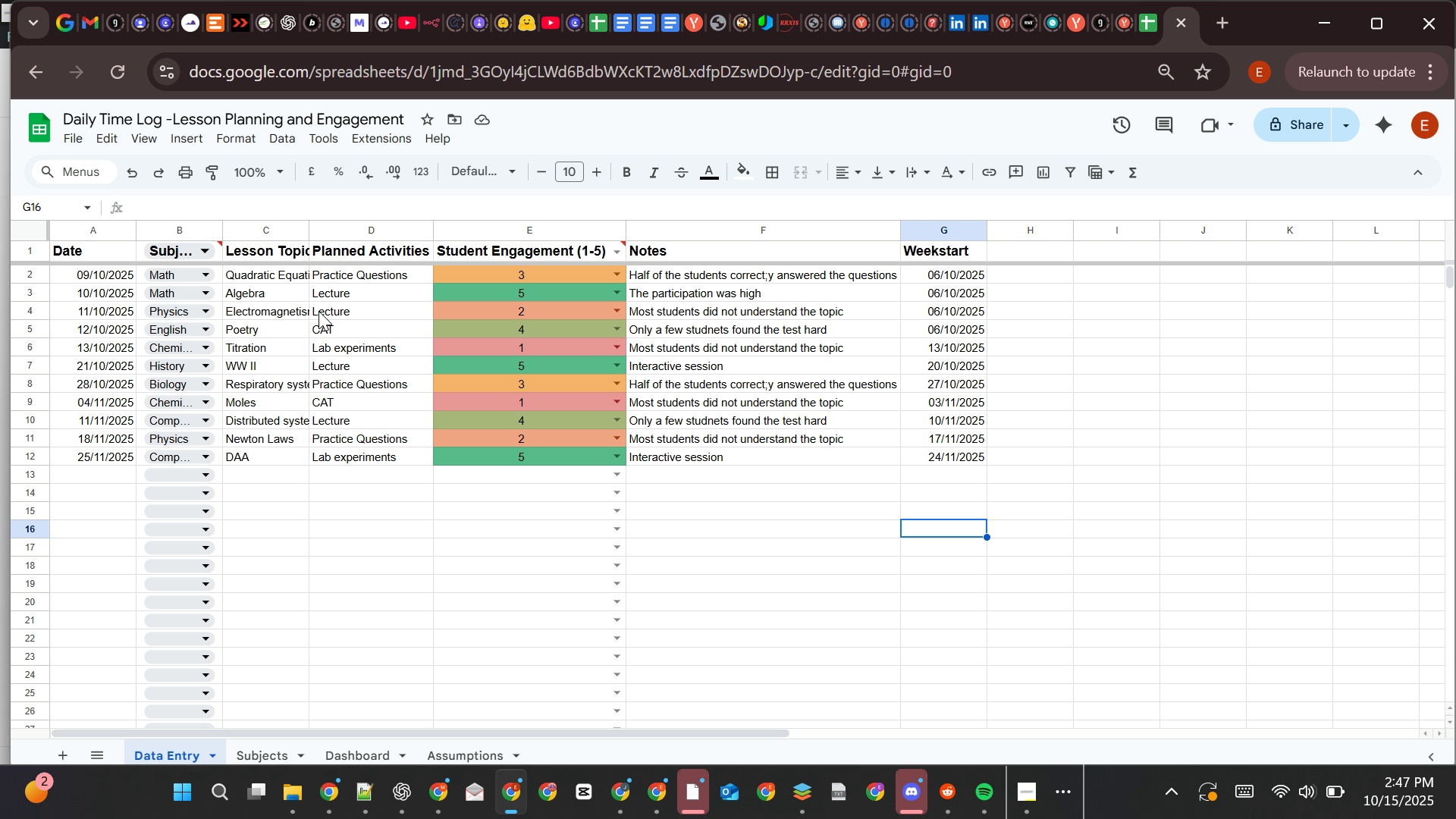 
wait(19.7)
 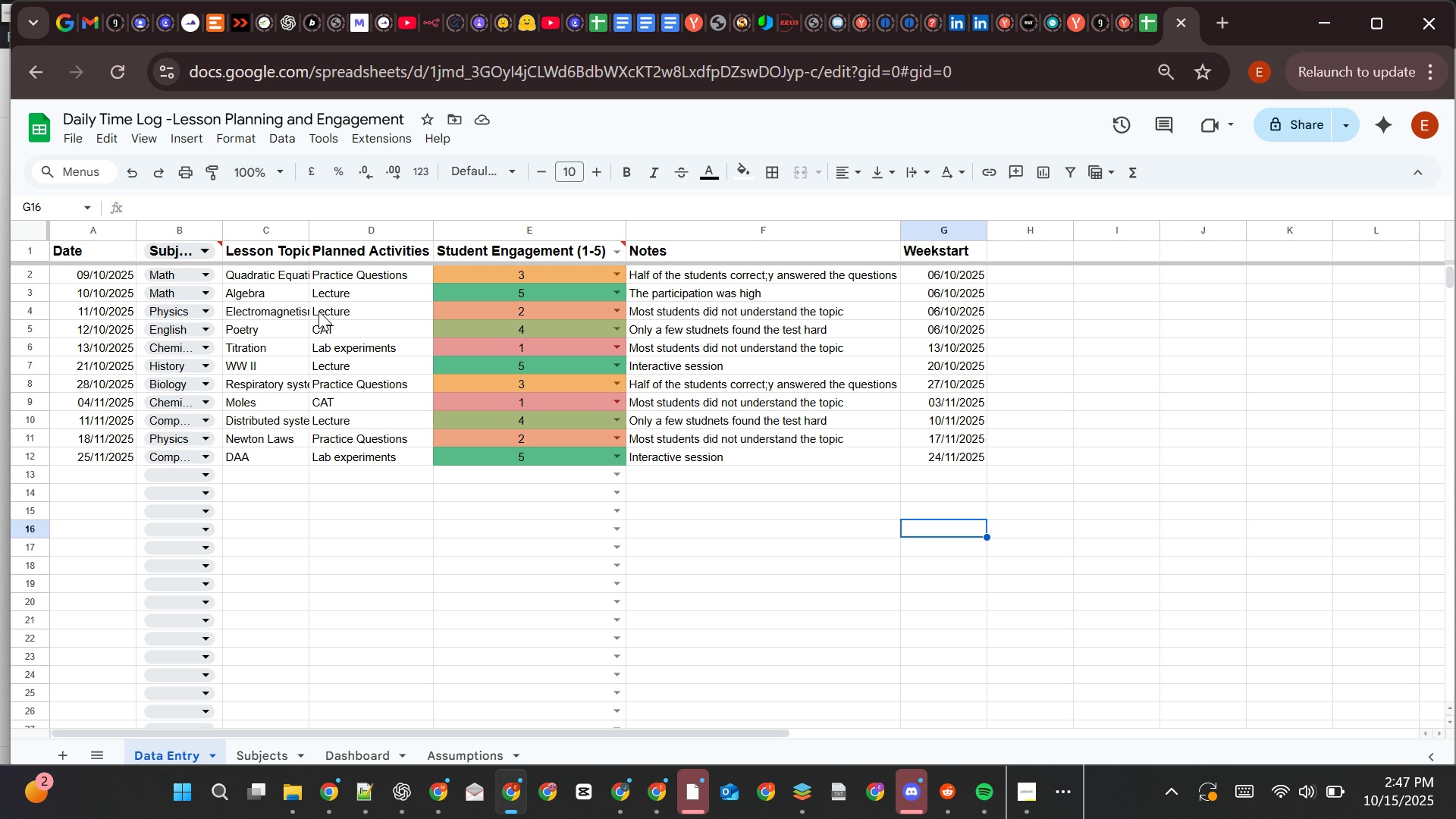 
left_click([1026, 795])